 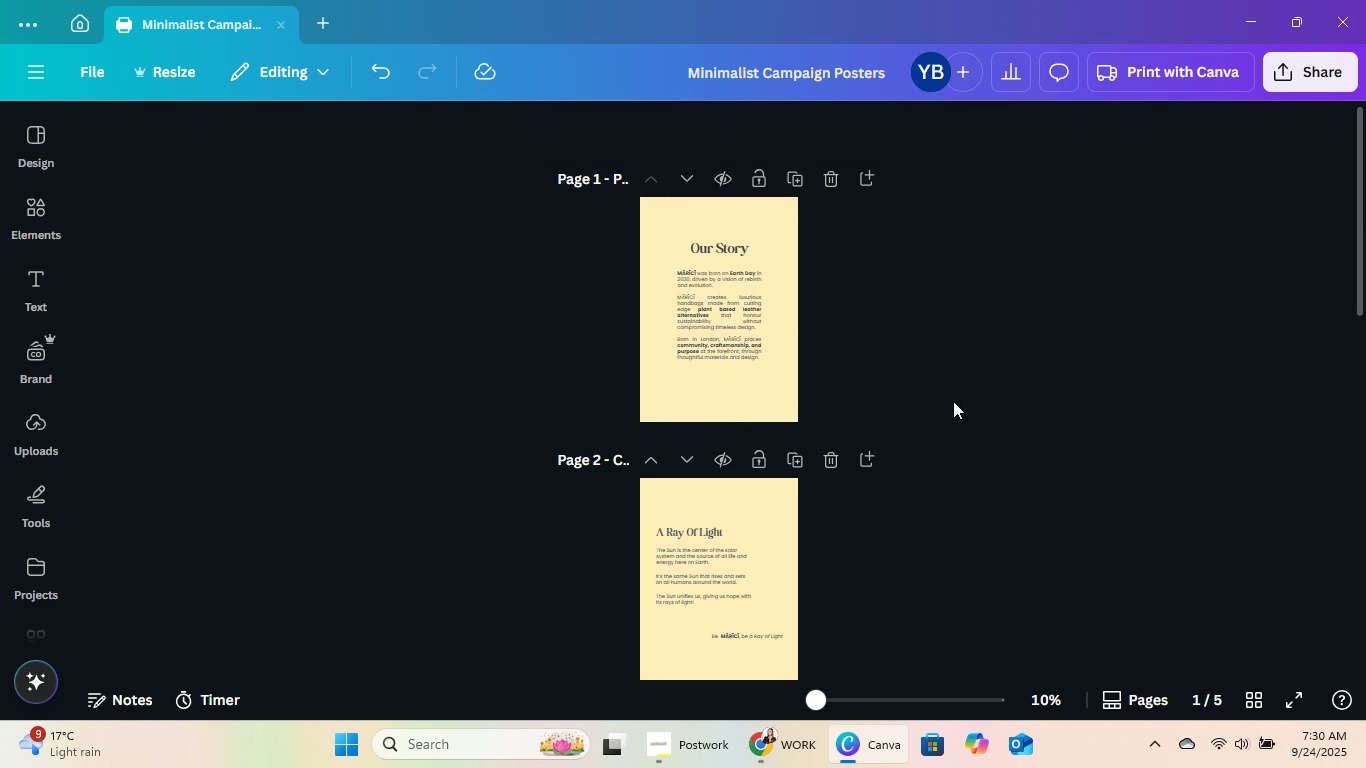 
left_click([763, 329])
 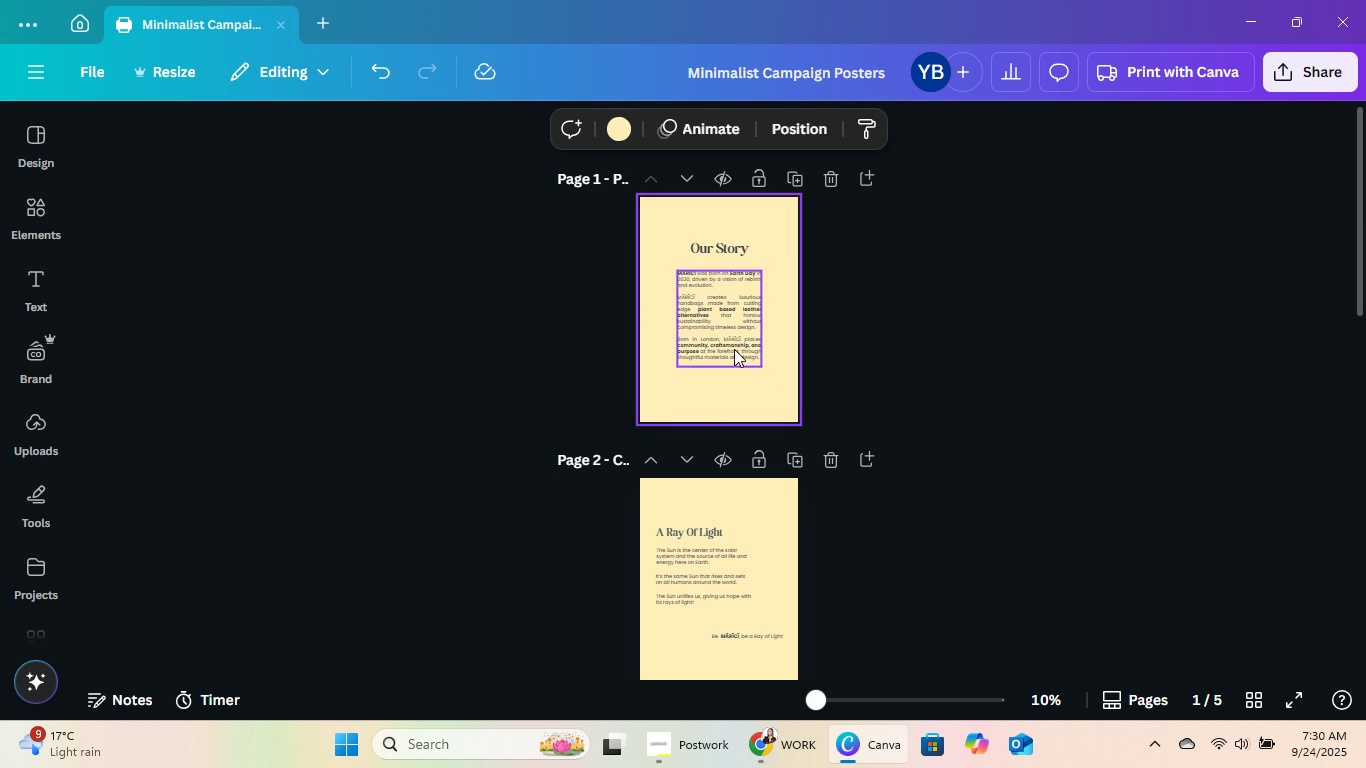 
left_click([734, 349])
 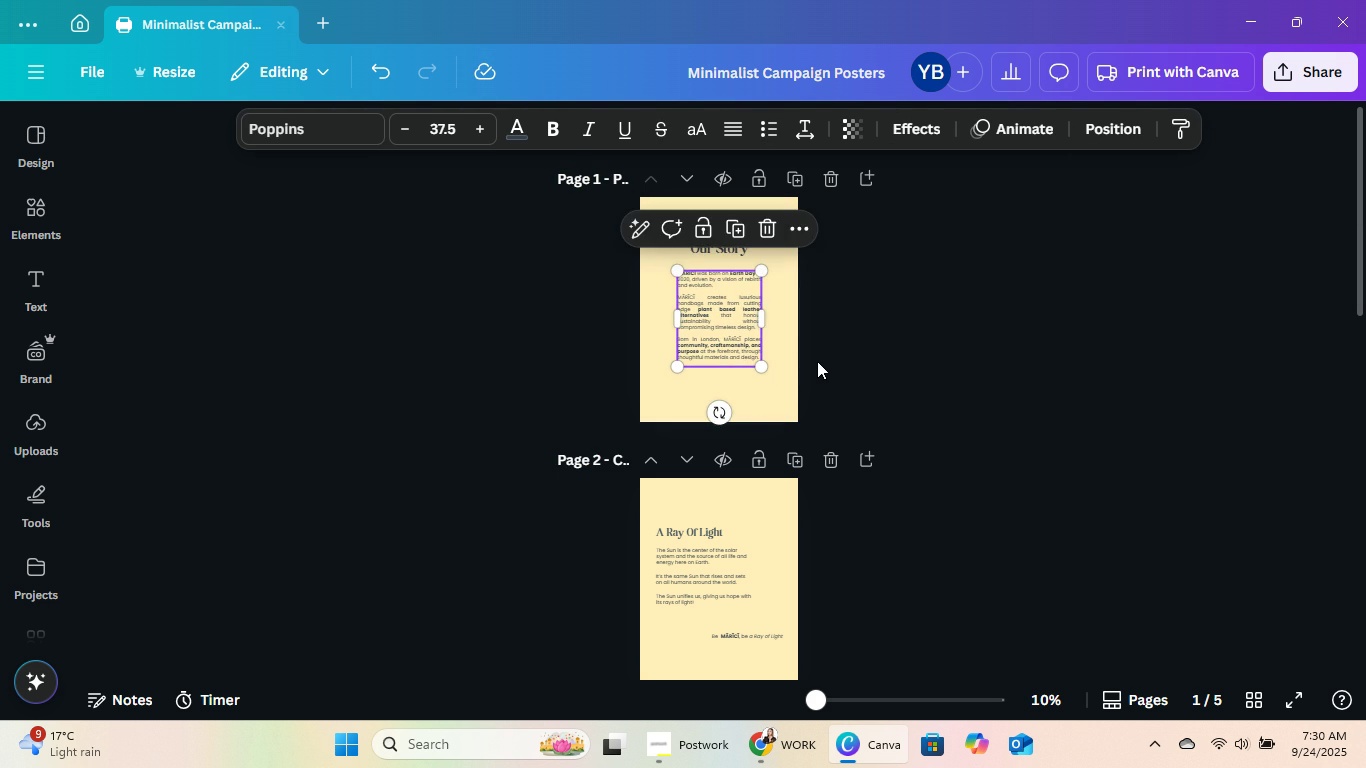 
key(ArrowRight)
 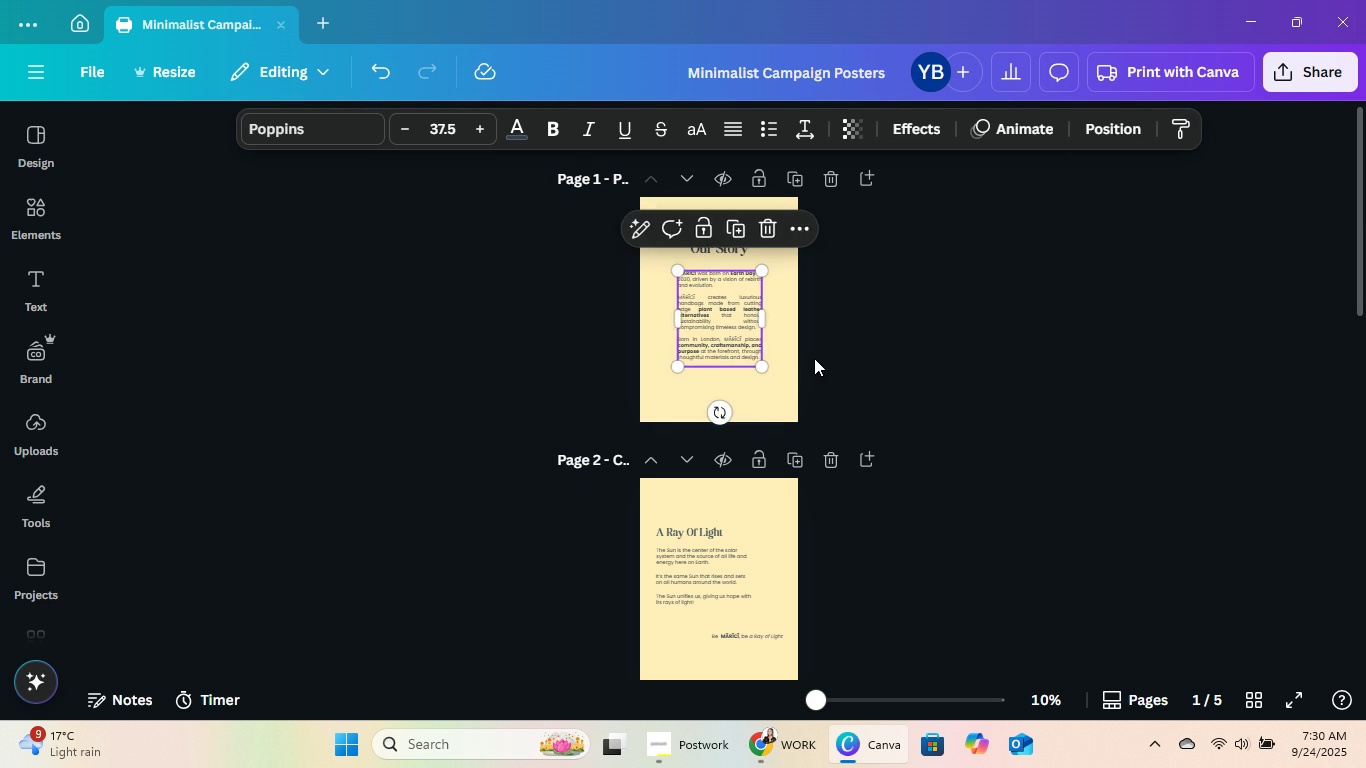 
key(ArrowRight)
 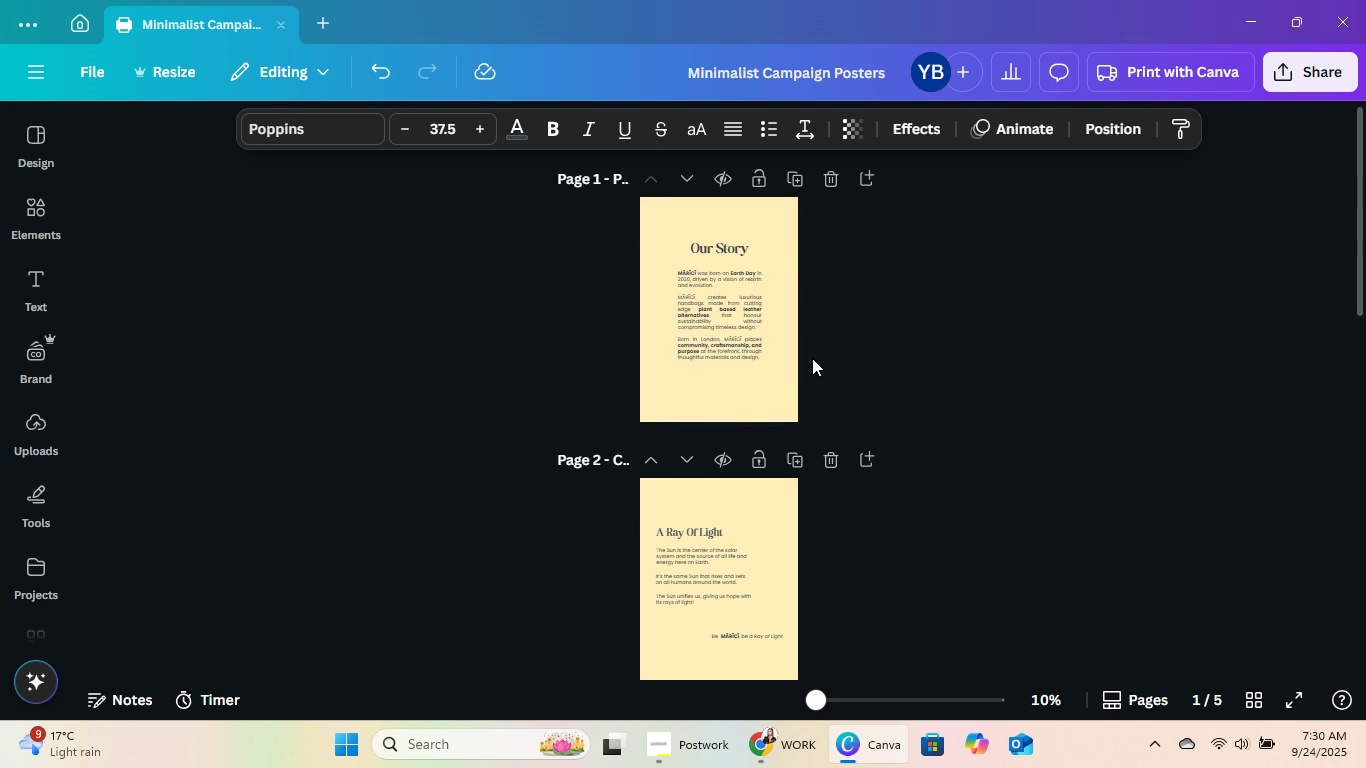 
key(ArrowLeft)
 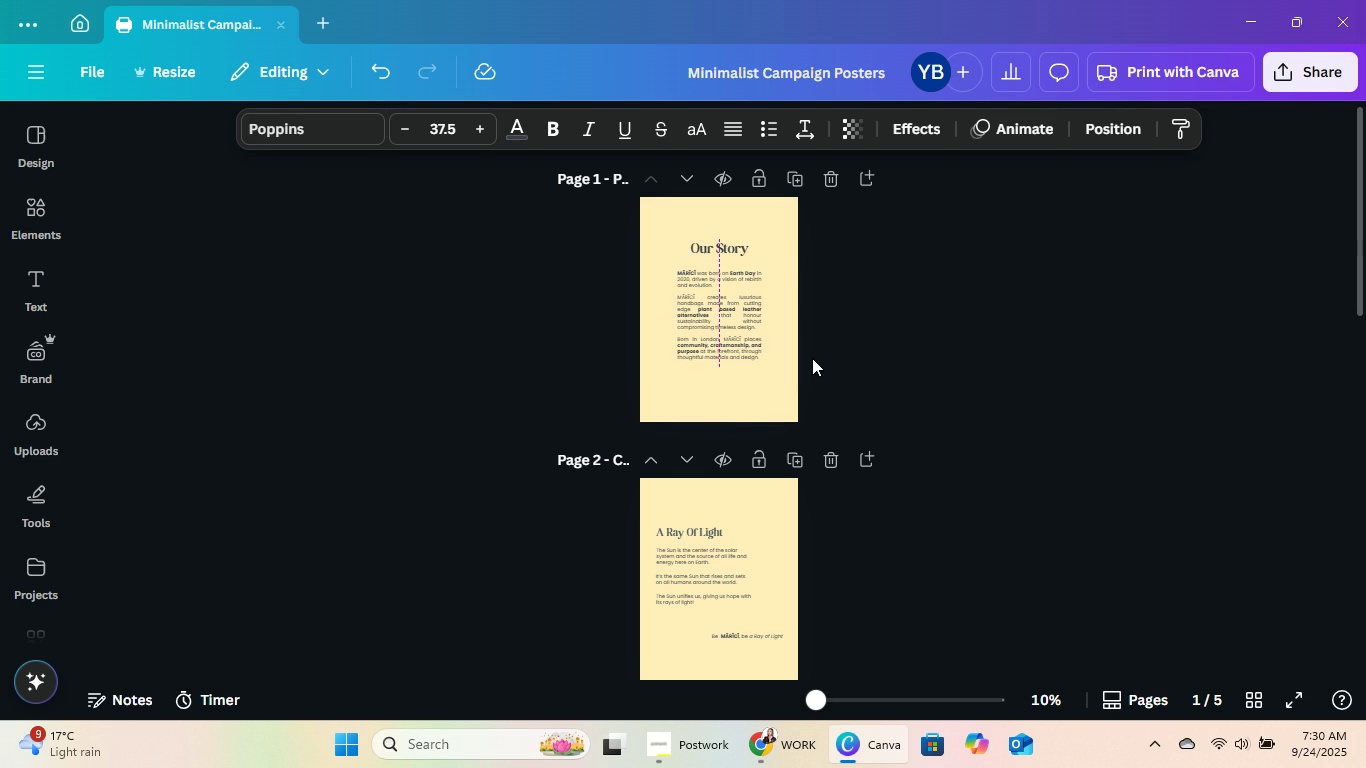 
key(ArrowLeft)
 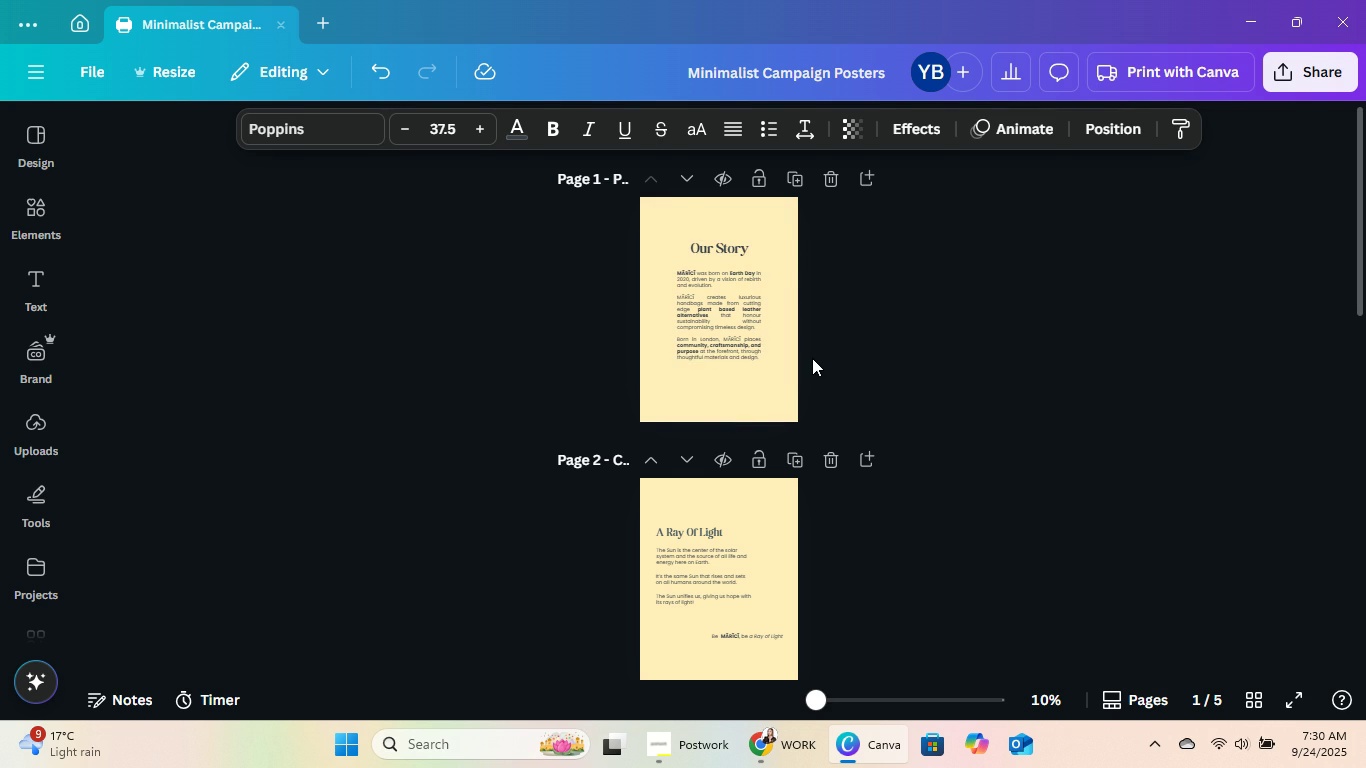 
key(ArrowLeft)
 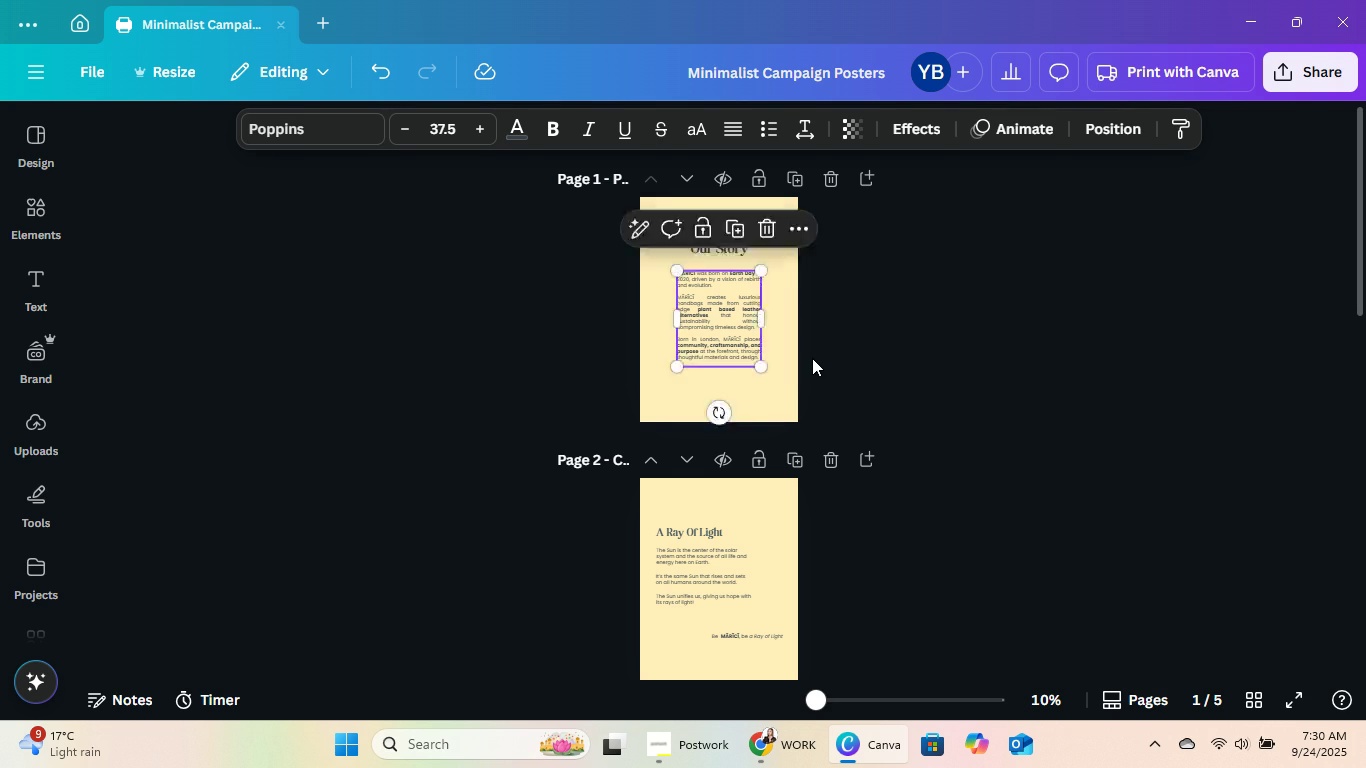 
key(ArrowRight)